 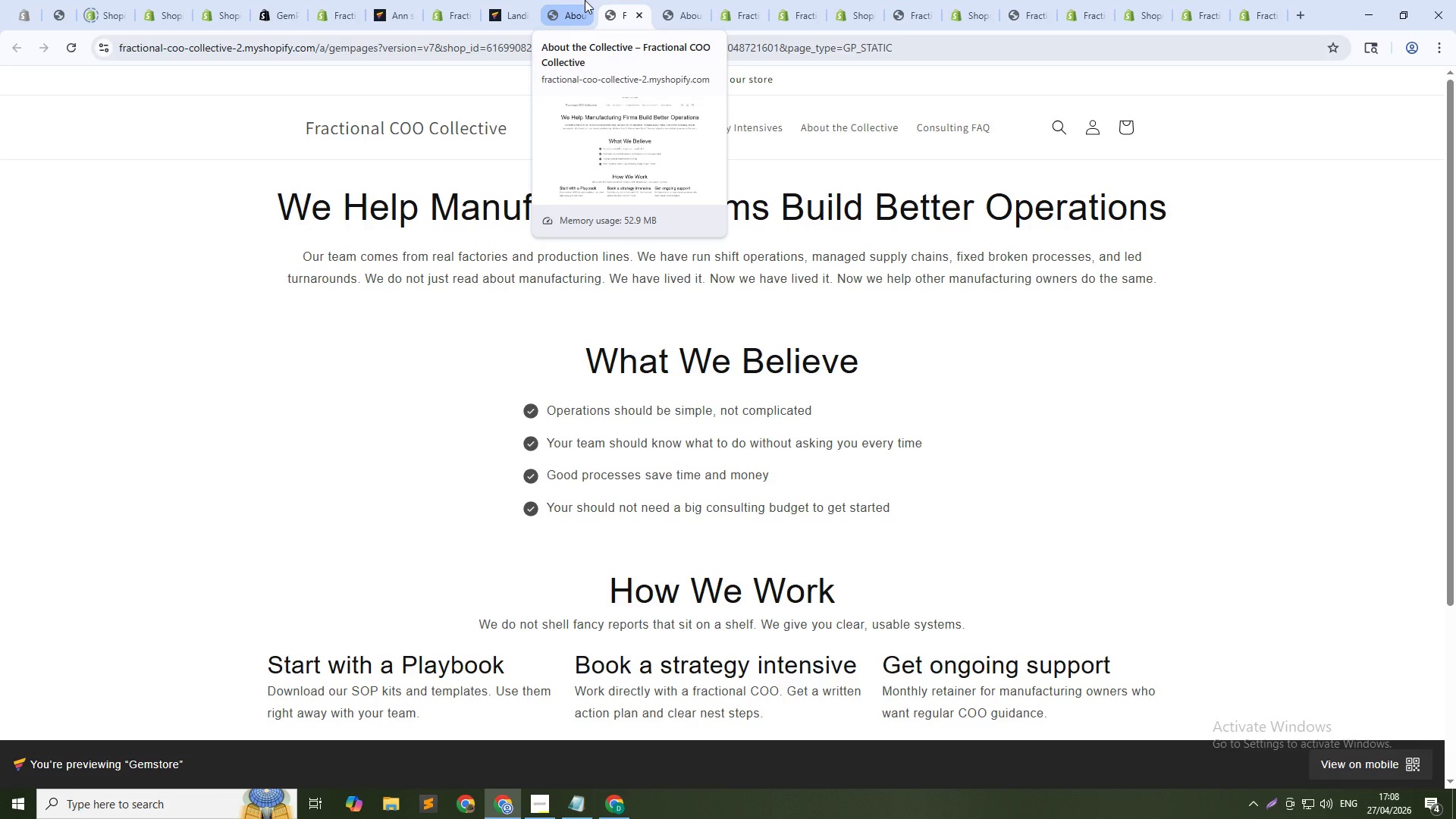 
mouse_move([460, 14])
 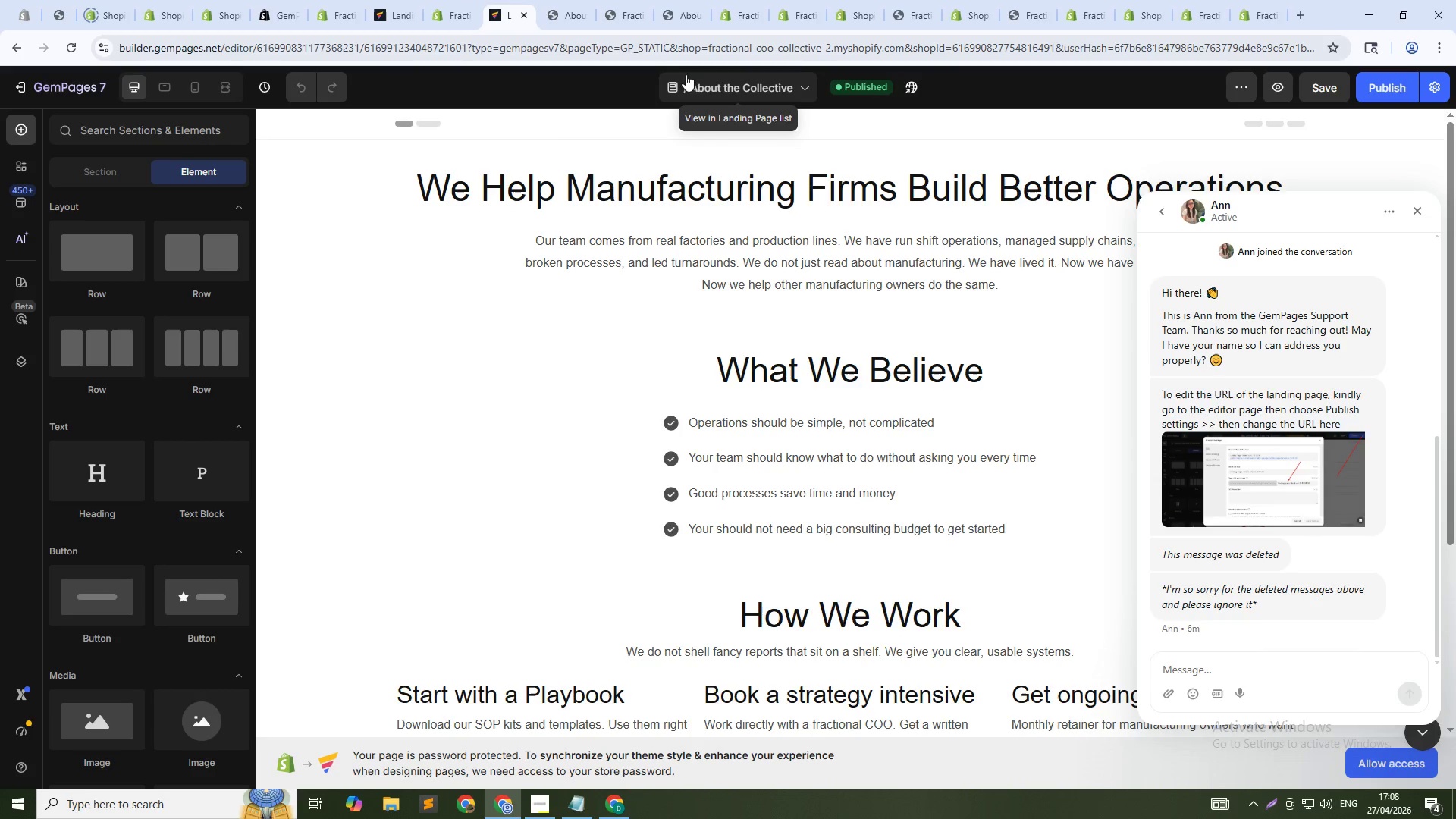 
left_click([692, 83])
 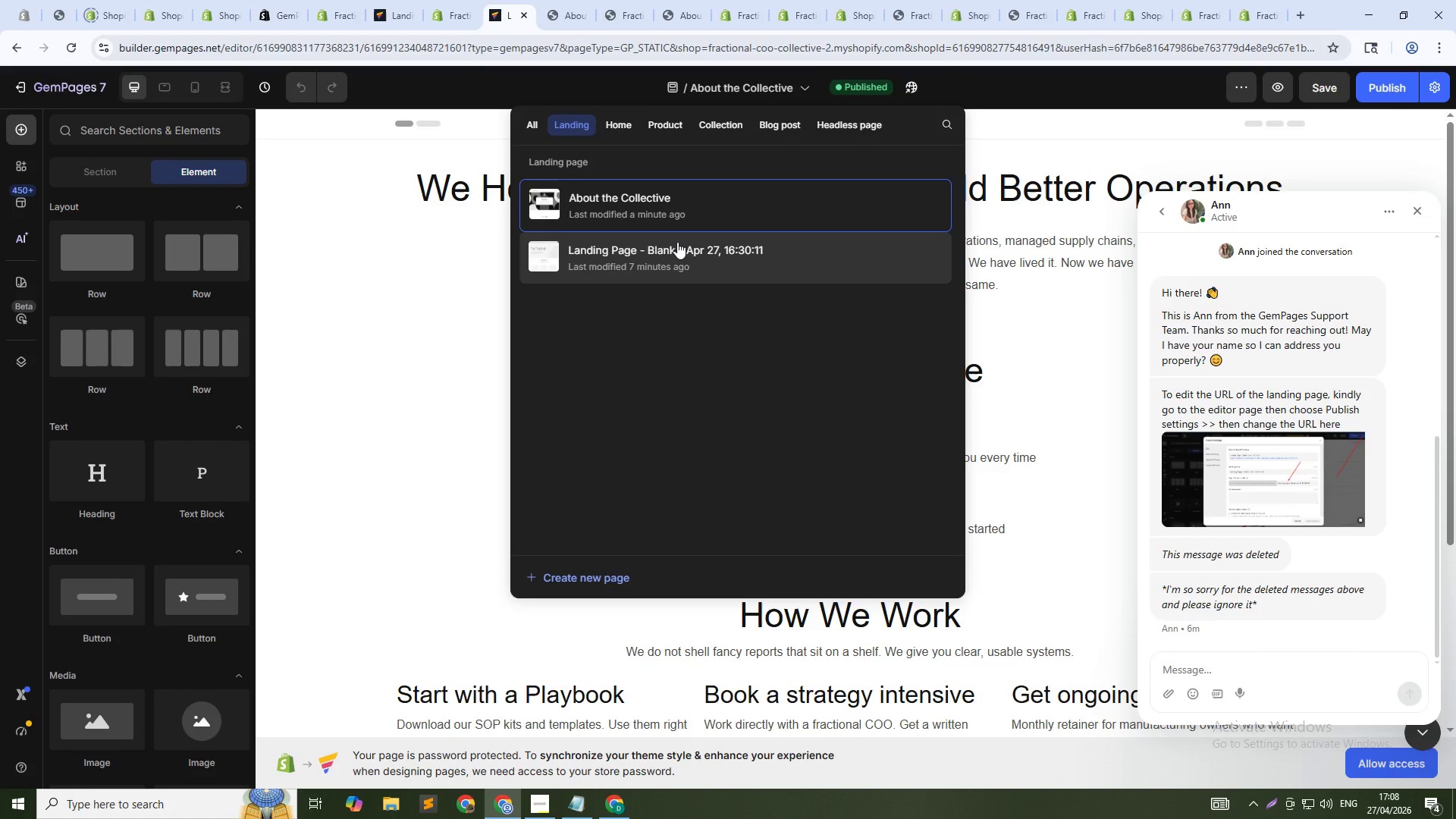 
left_click([677, 242])
 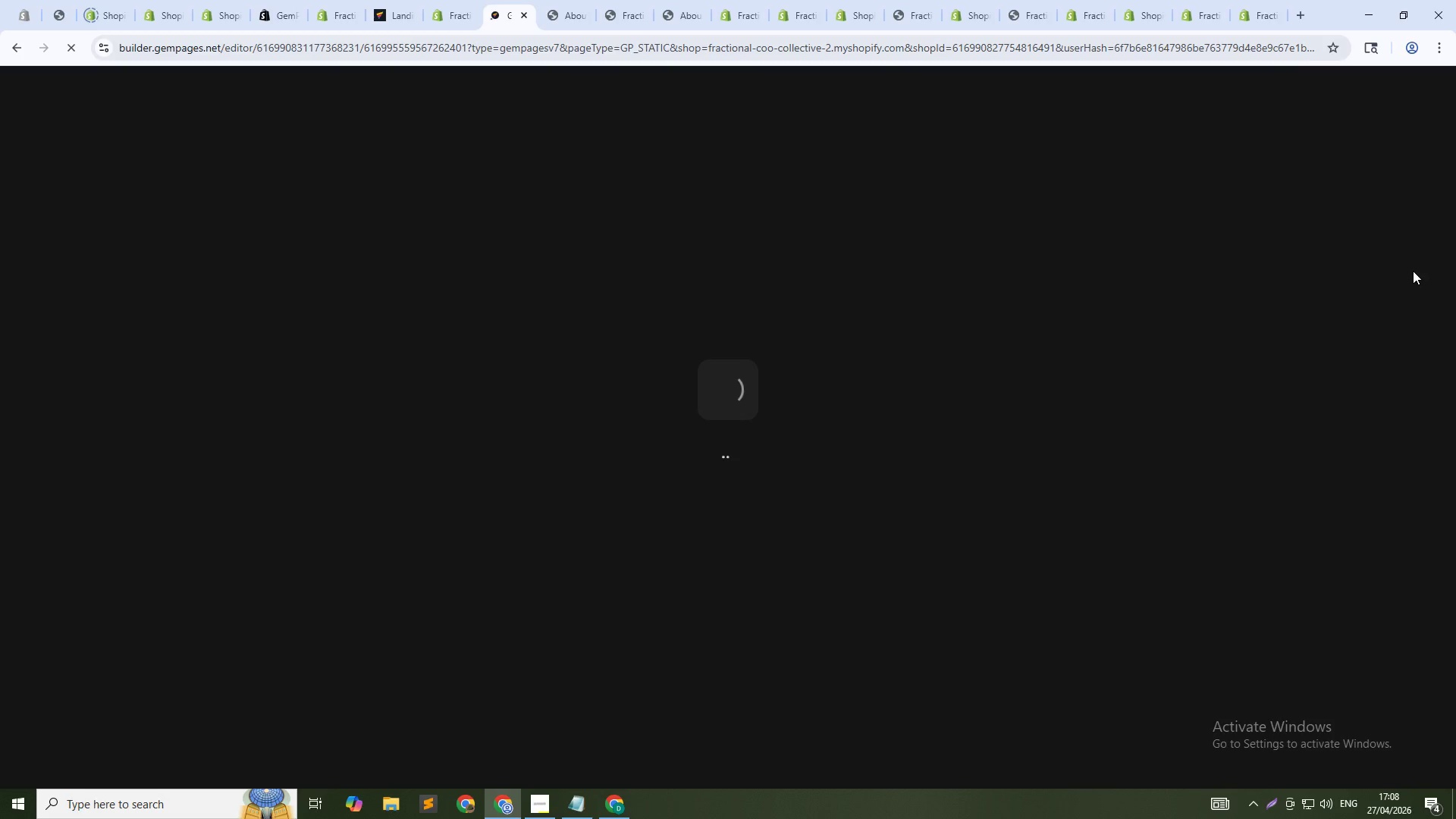 
key(Alt+AltLeft)
 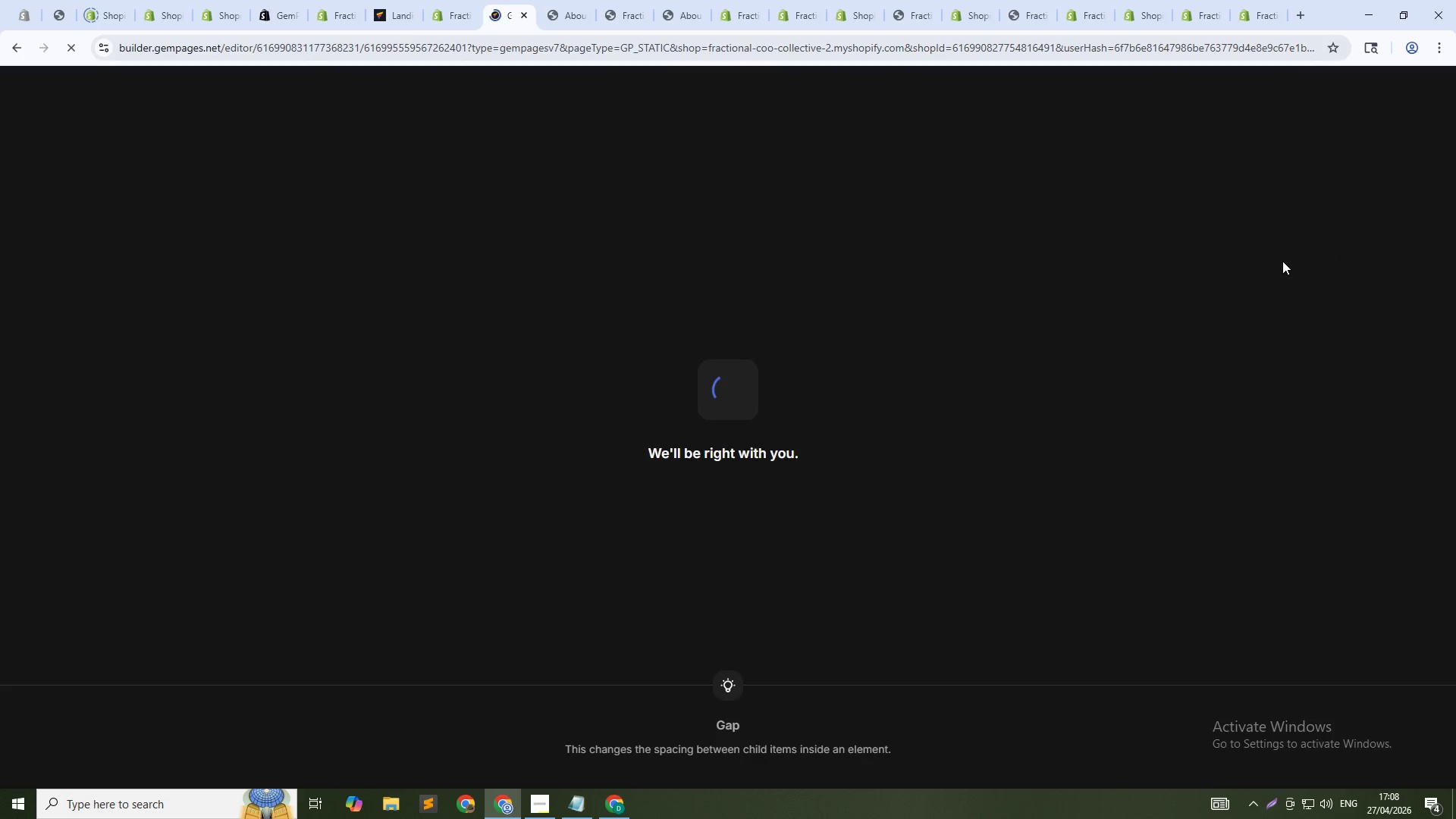 
key(Alt+Tab)
 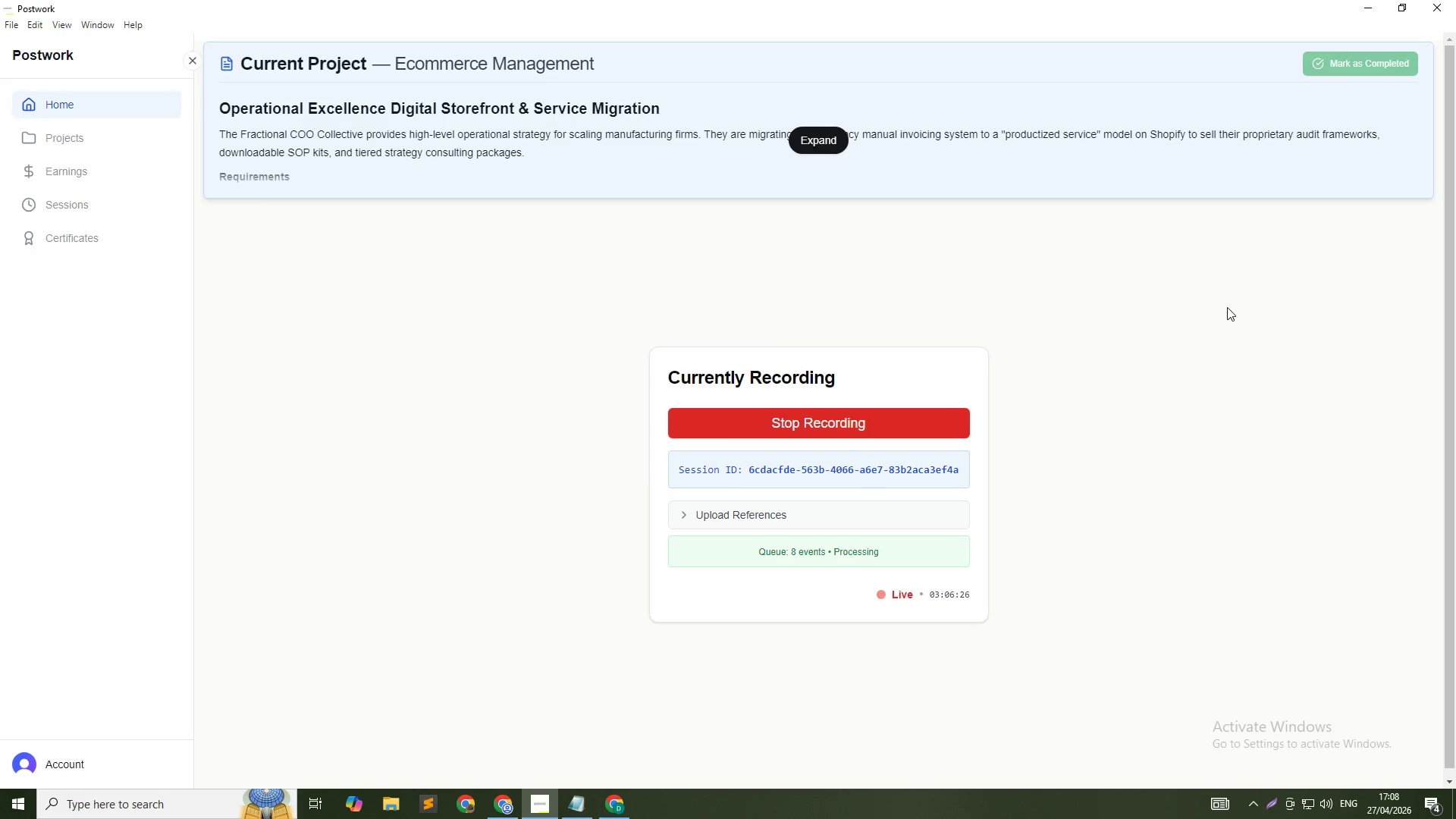 
key(Alt+AltLeft)